 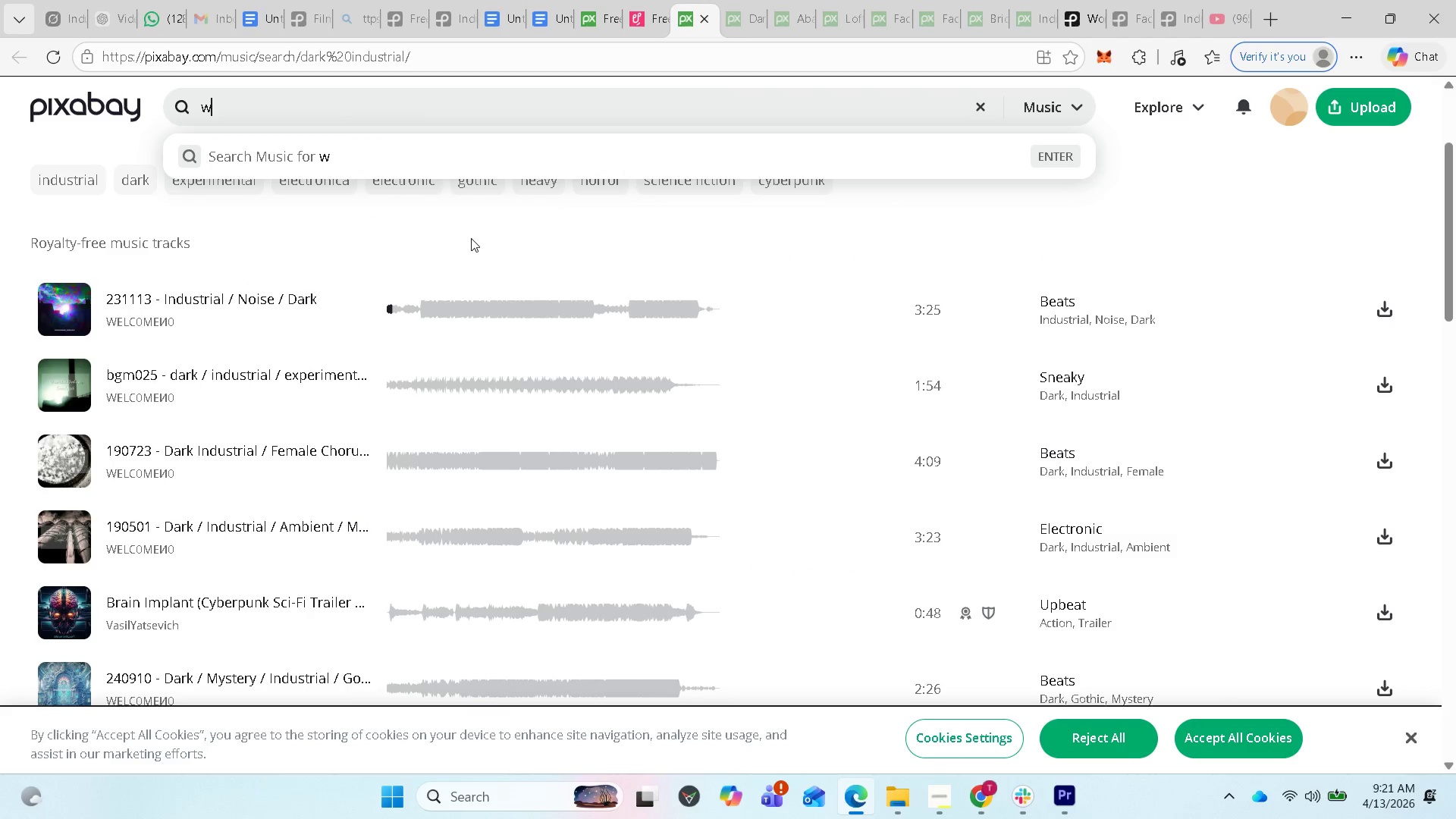 
key(Backspace)
 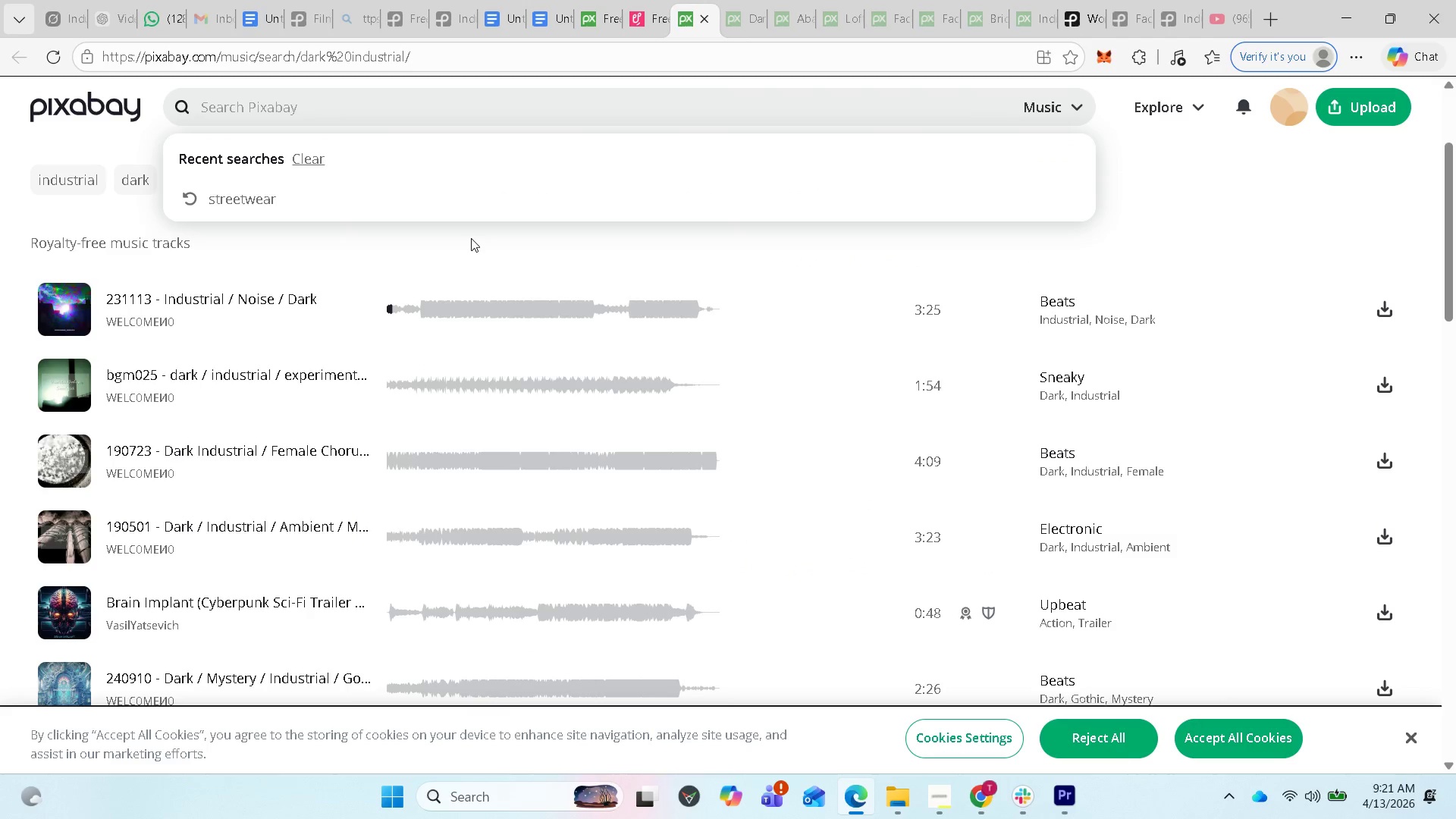 
key(Control+V)
 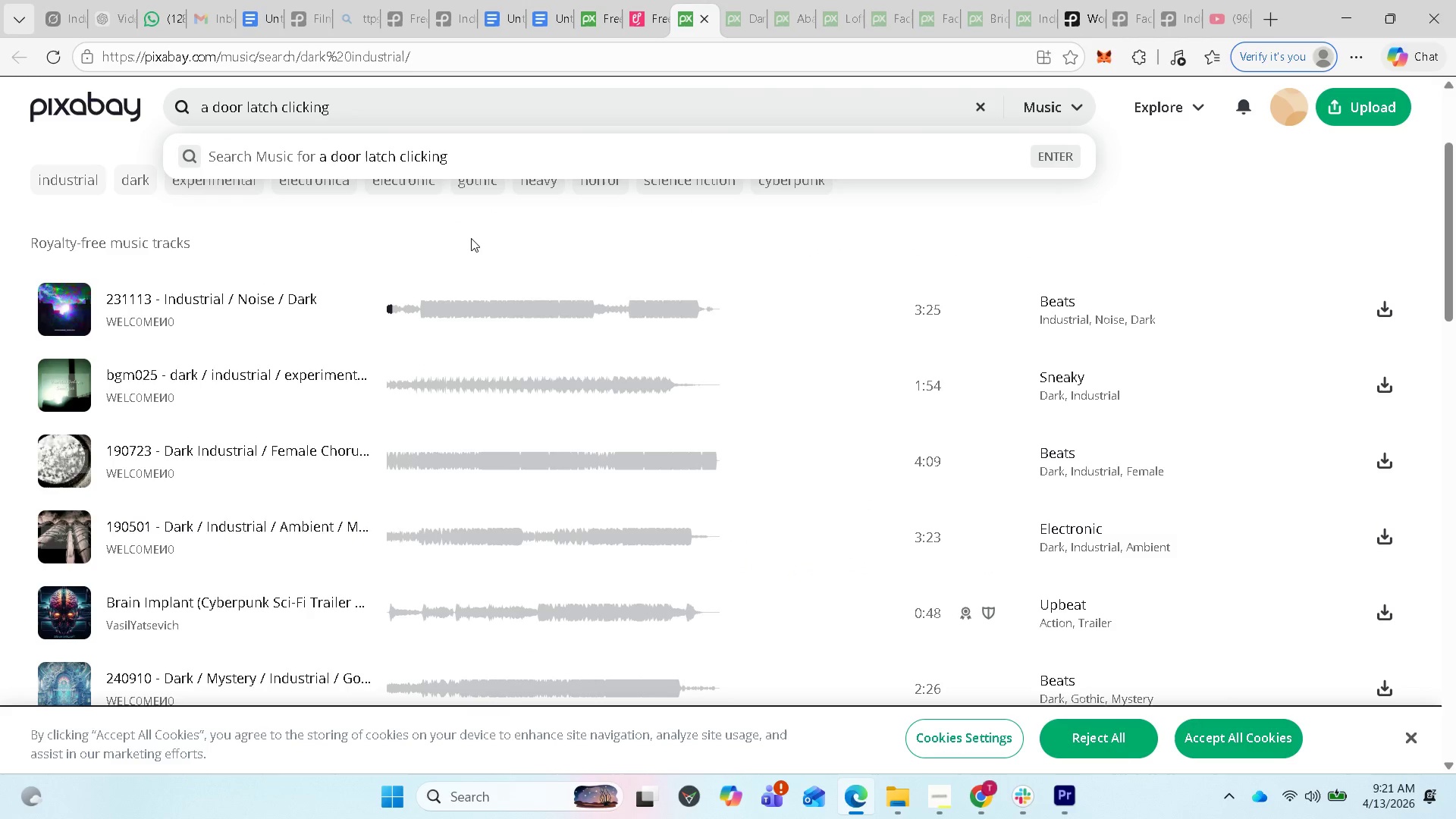 
key(Enter)
 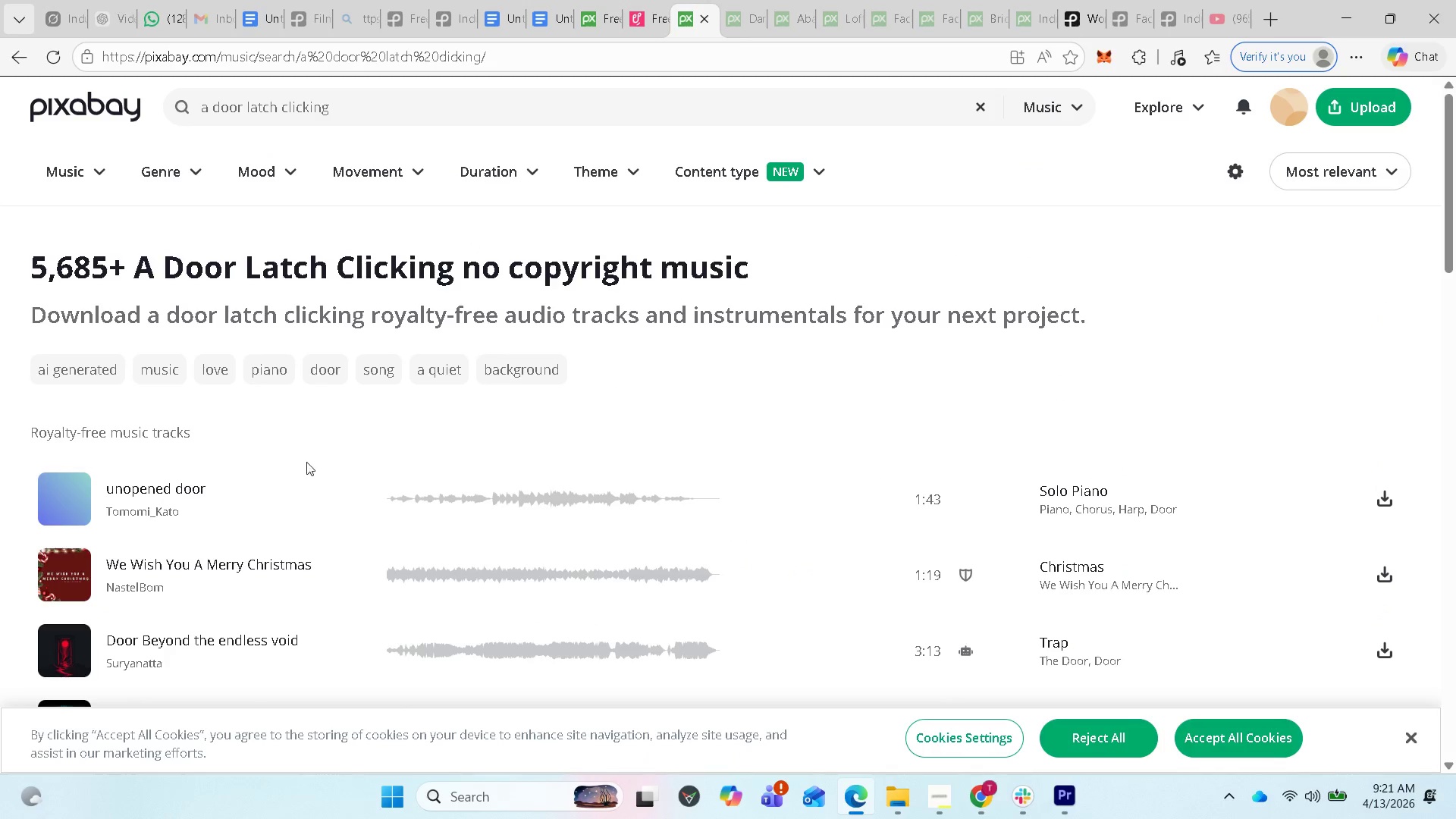 
left_click([61, 495])
 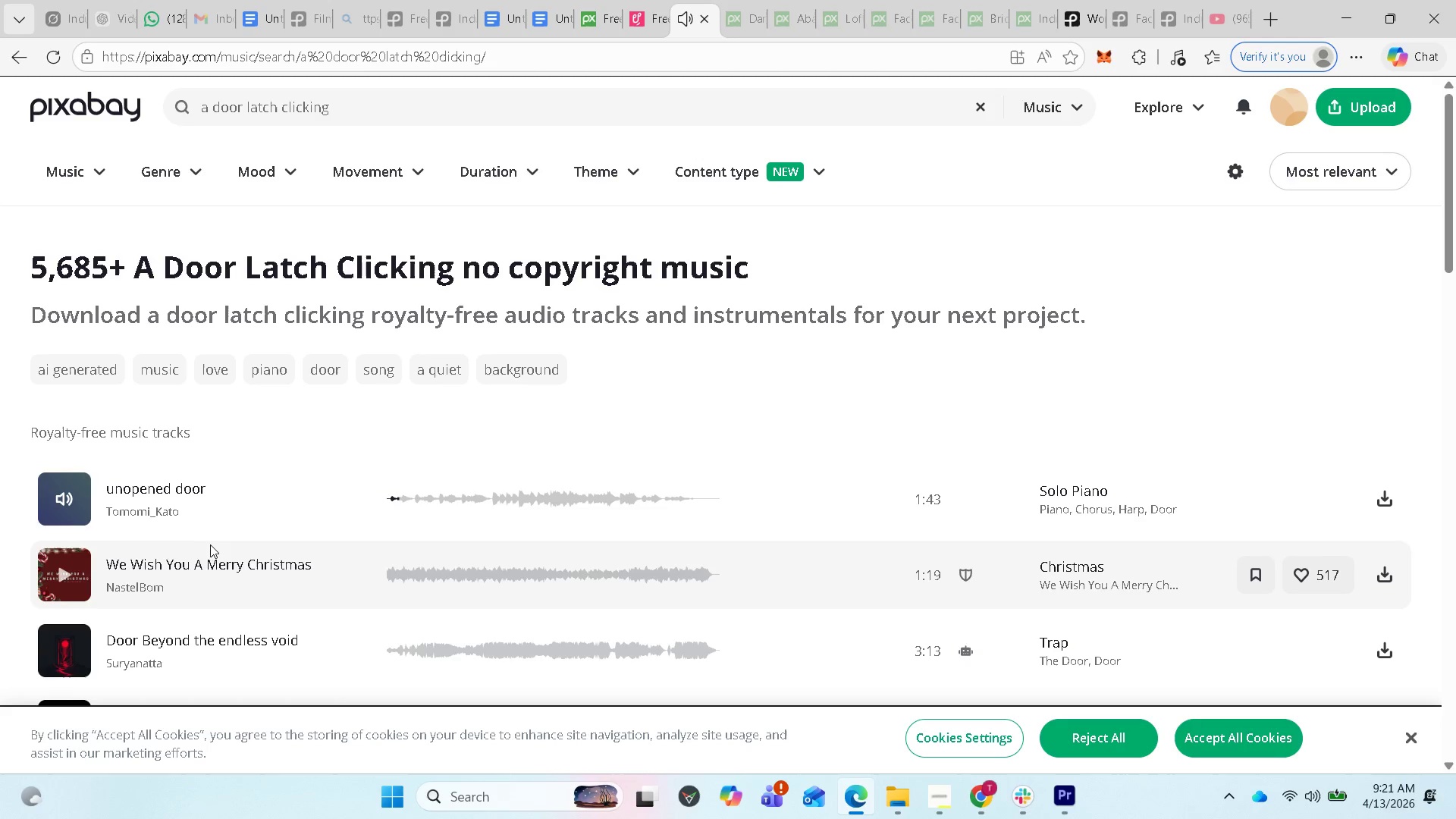 
wait(6.06)
 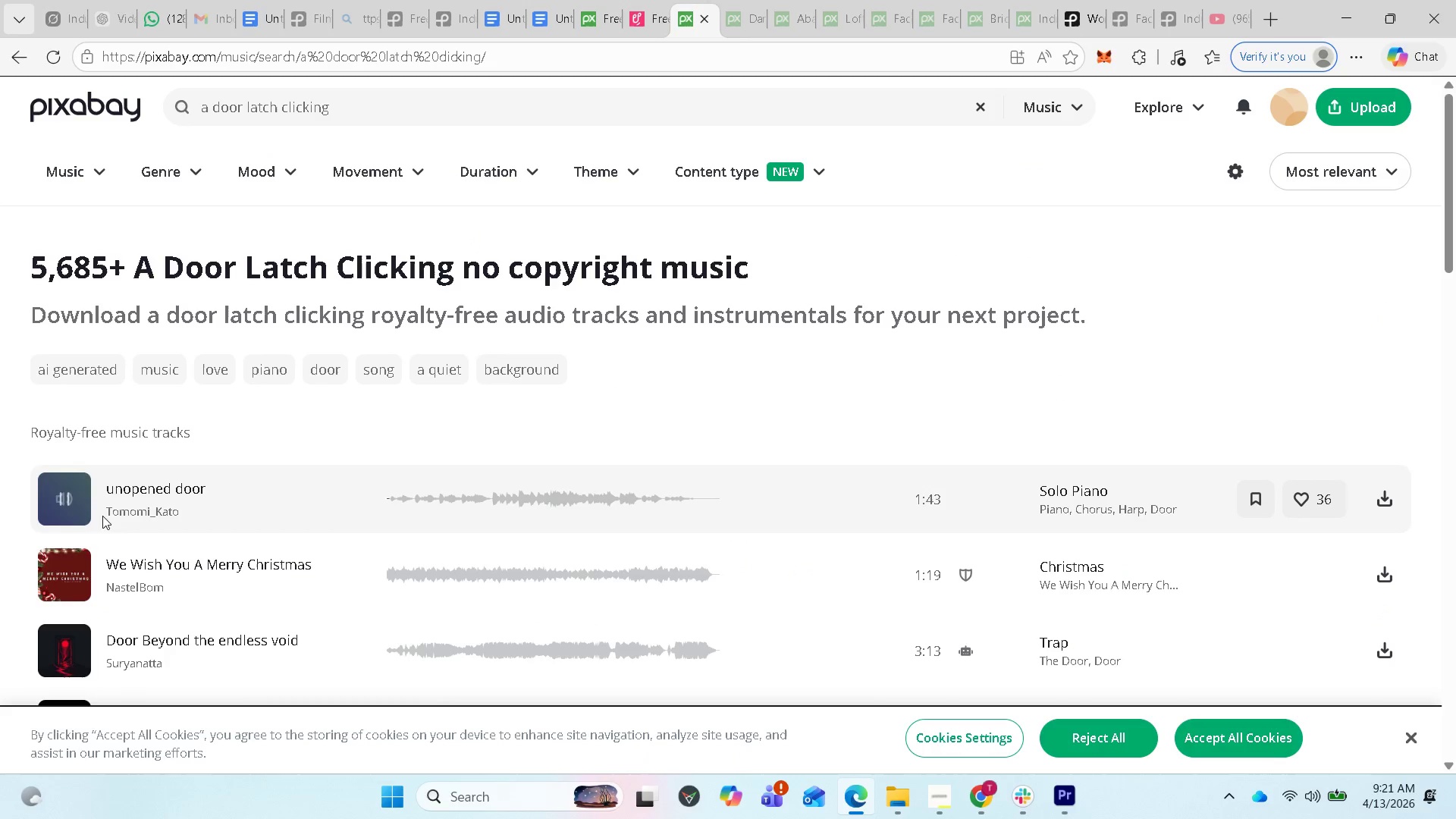 
left_click([71, 504])
 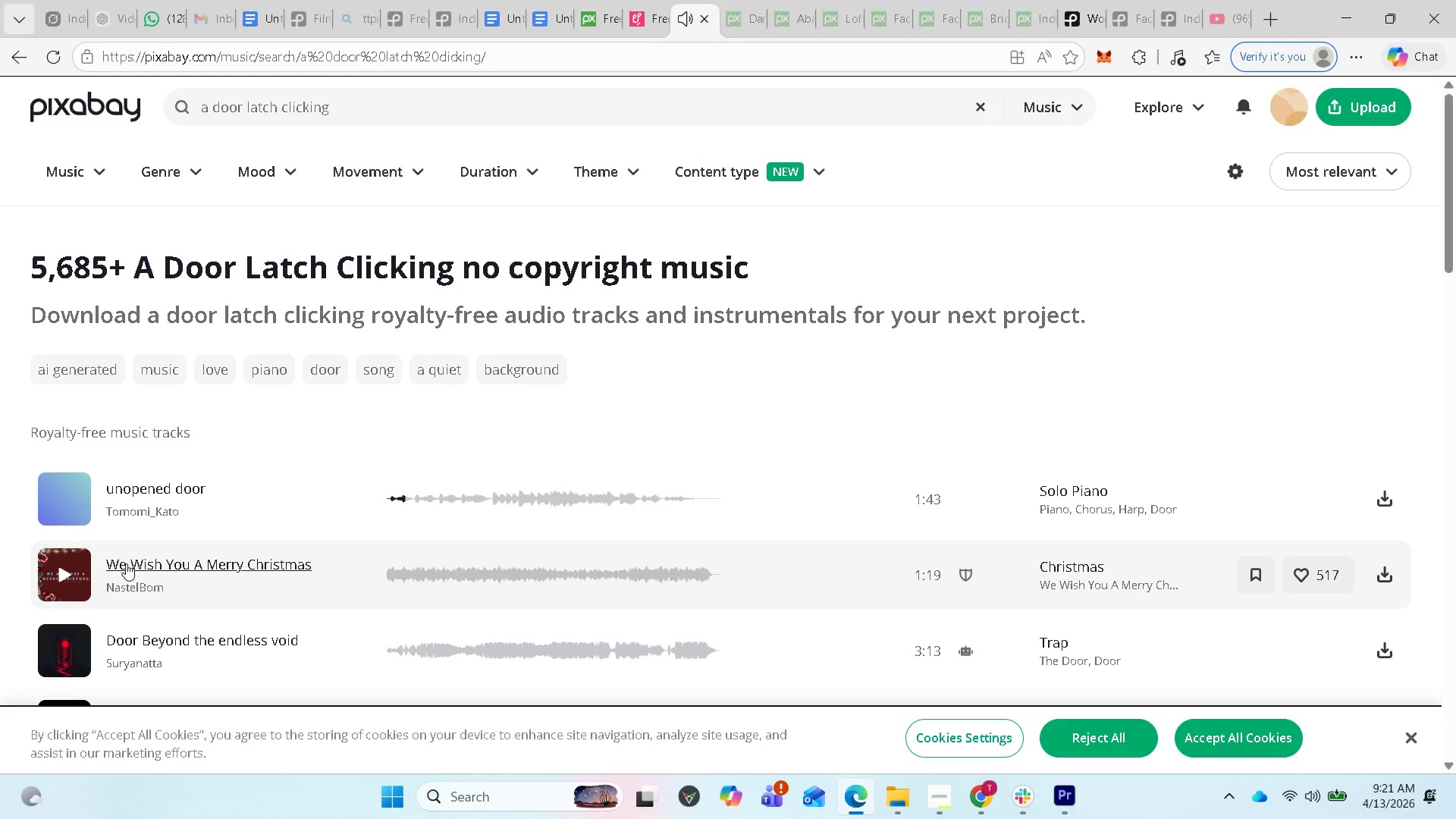 
scroll: coordinate [105, 596], scroll_direction: down, amount: 1.0
 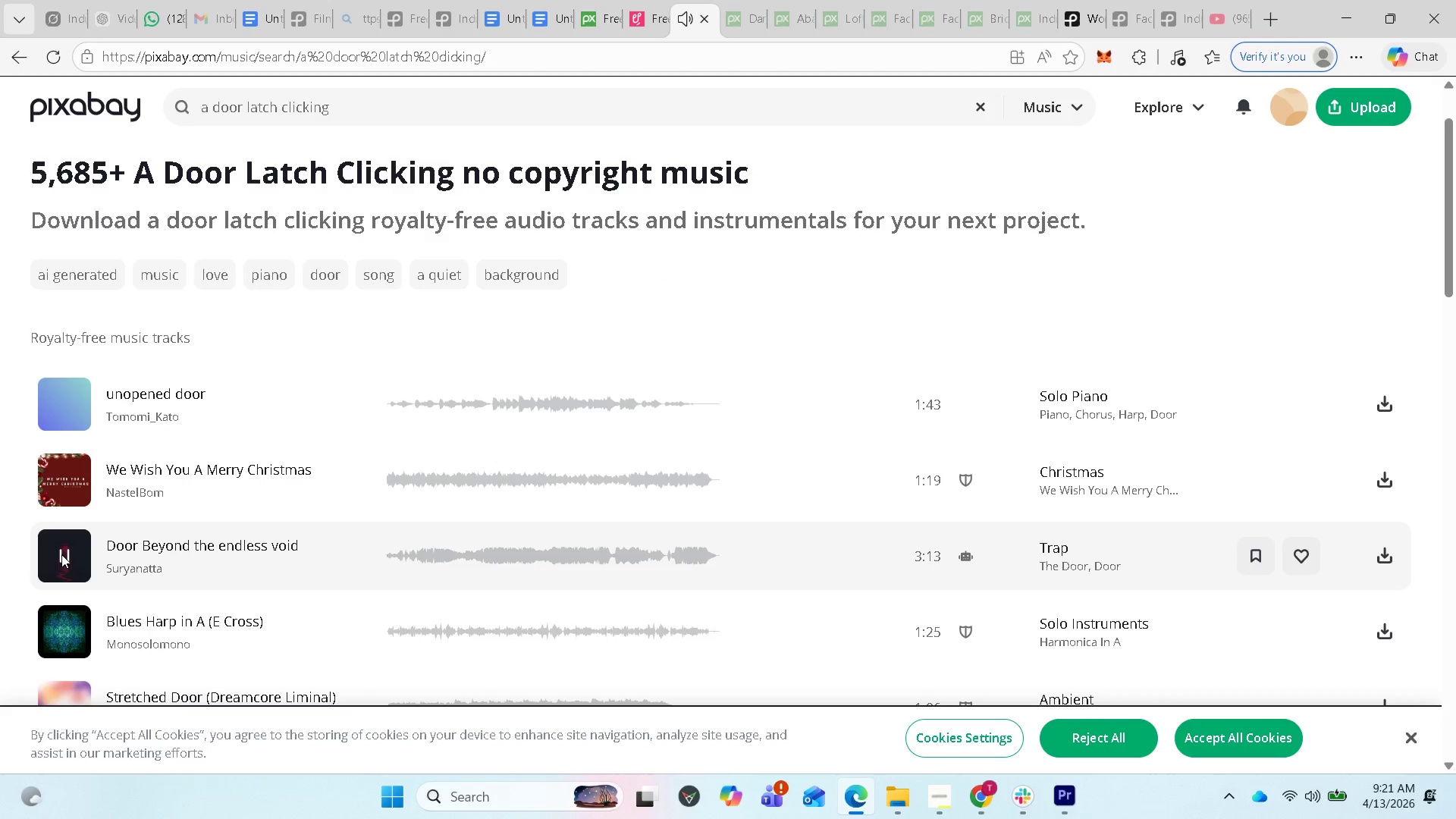 
left_click([61, 554])
 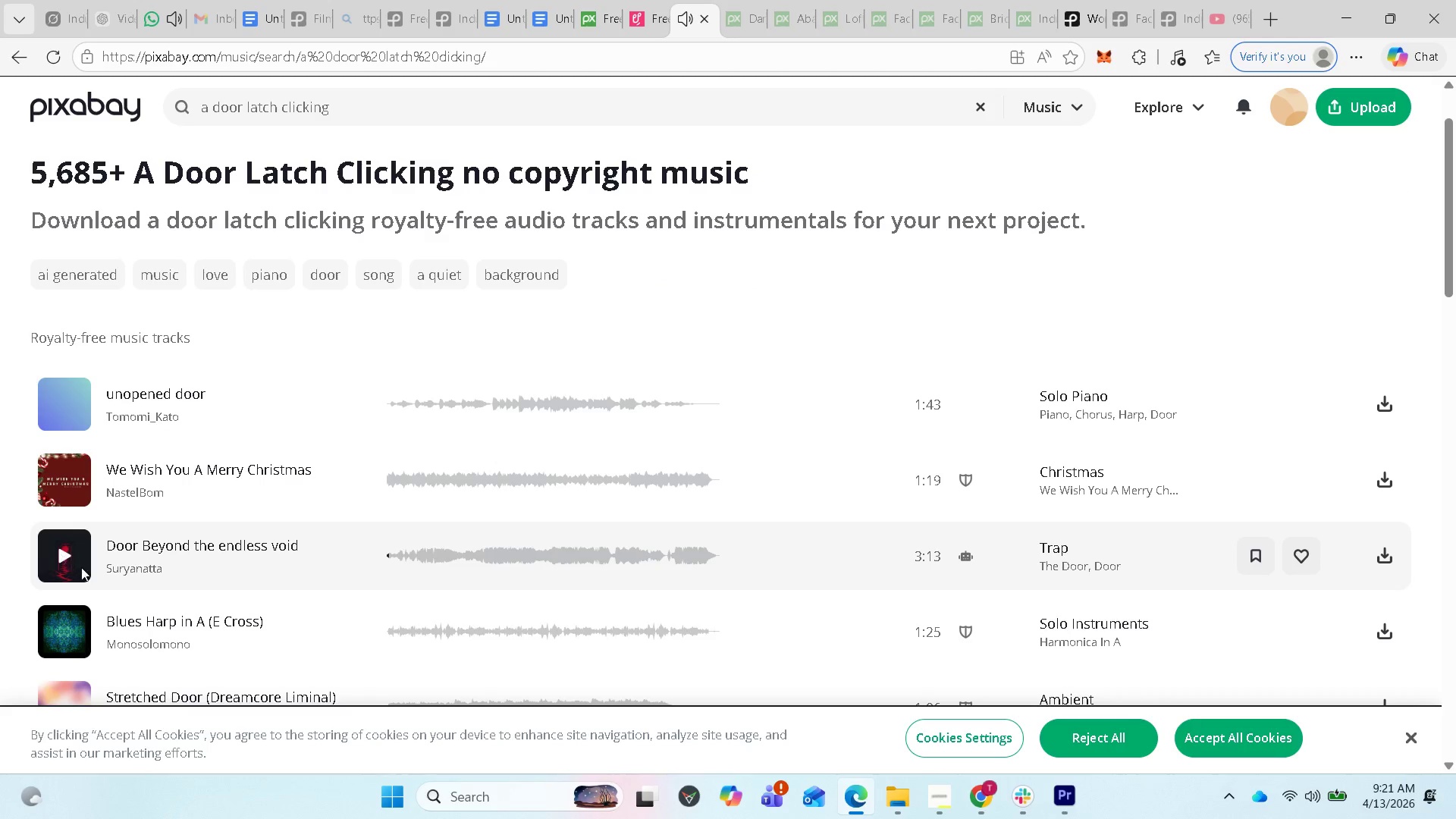 
scroll: coordinate [97, 582], scroll_direction: down, amount: 2.0
 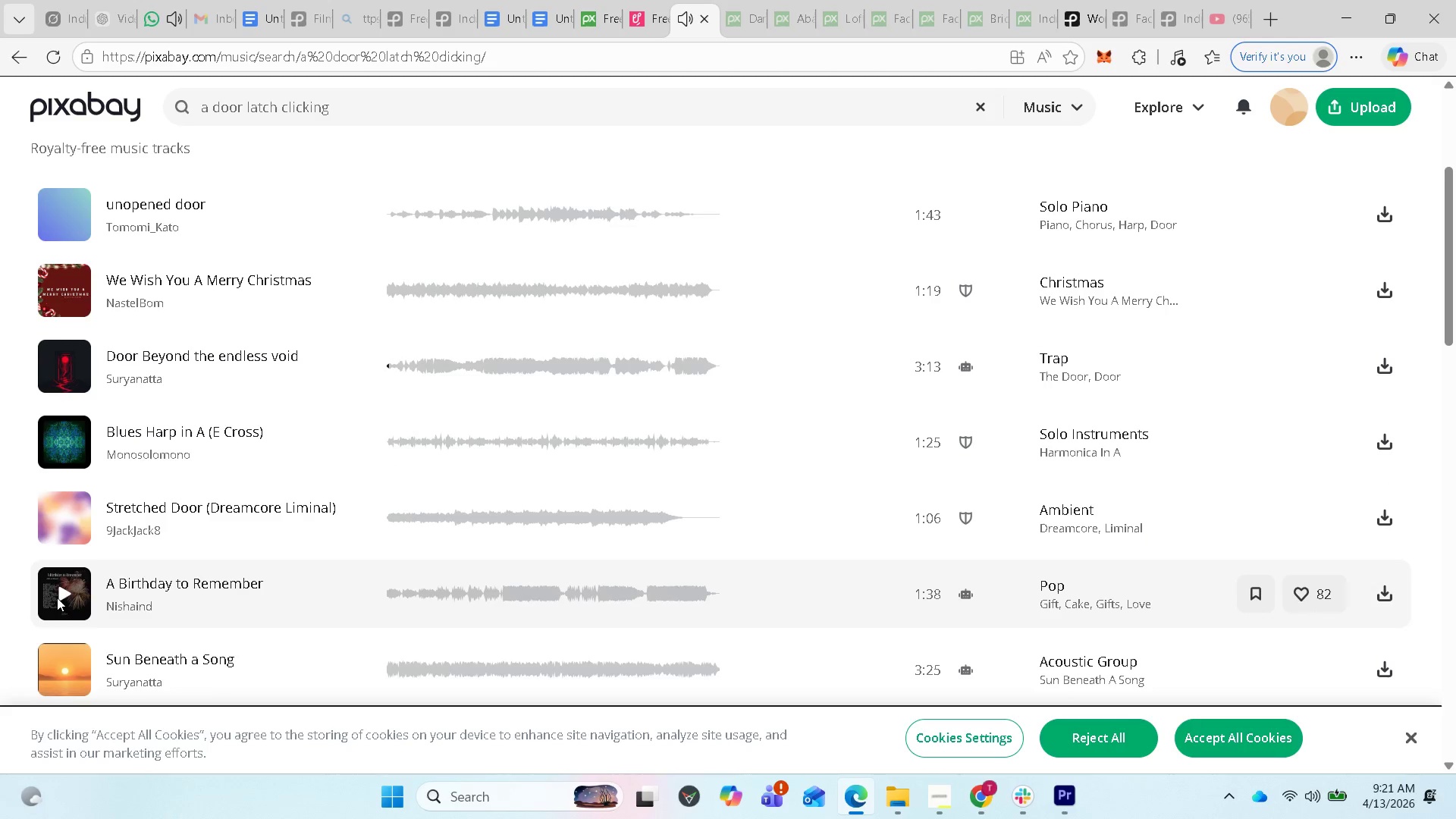 
left_click([59, 593])
 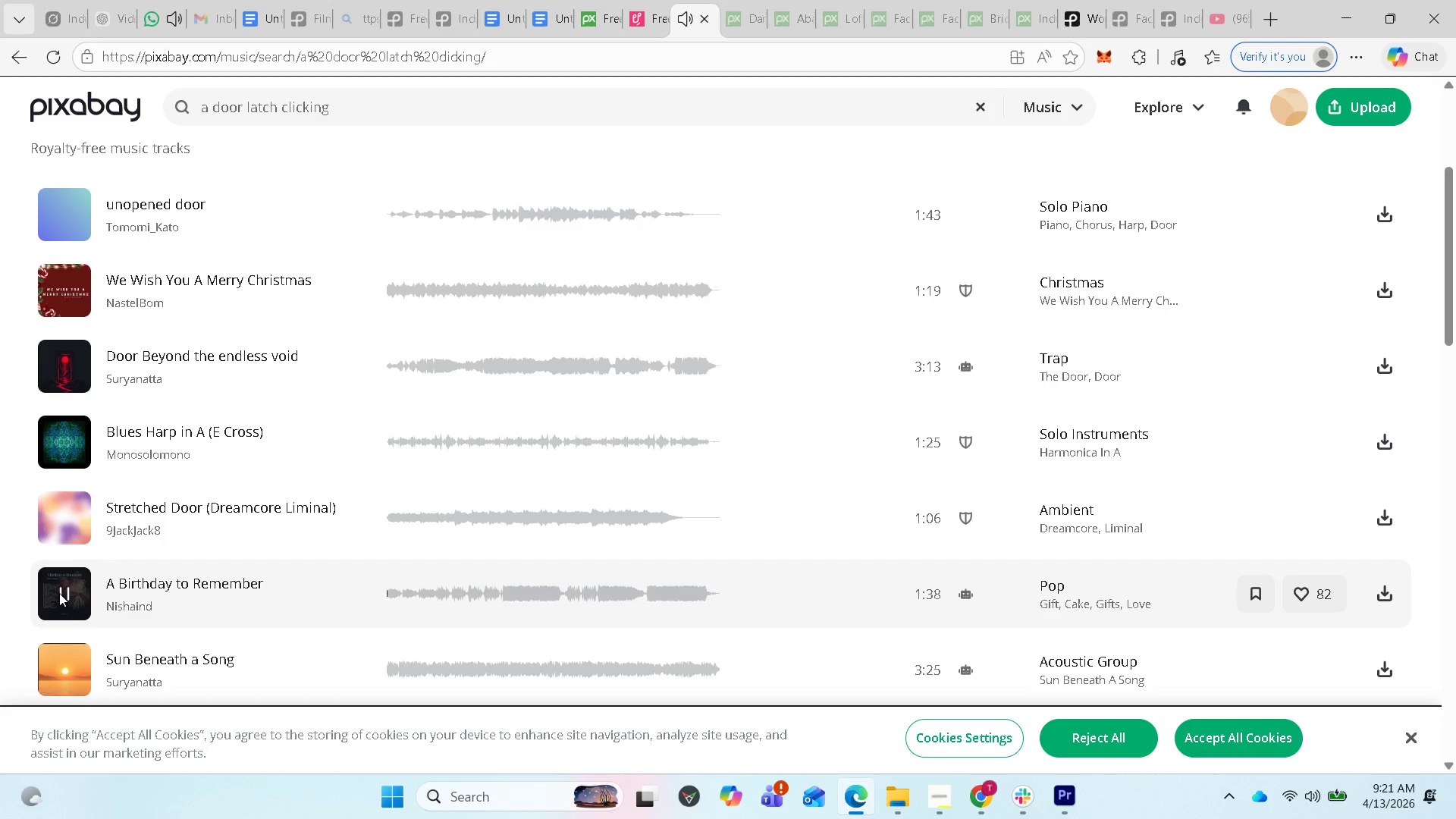 
left_click([59, 593])
 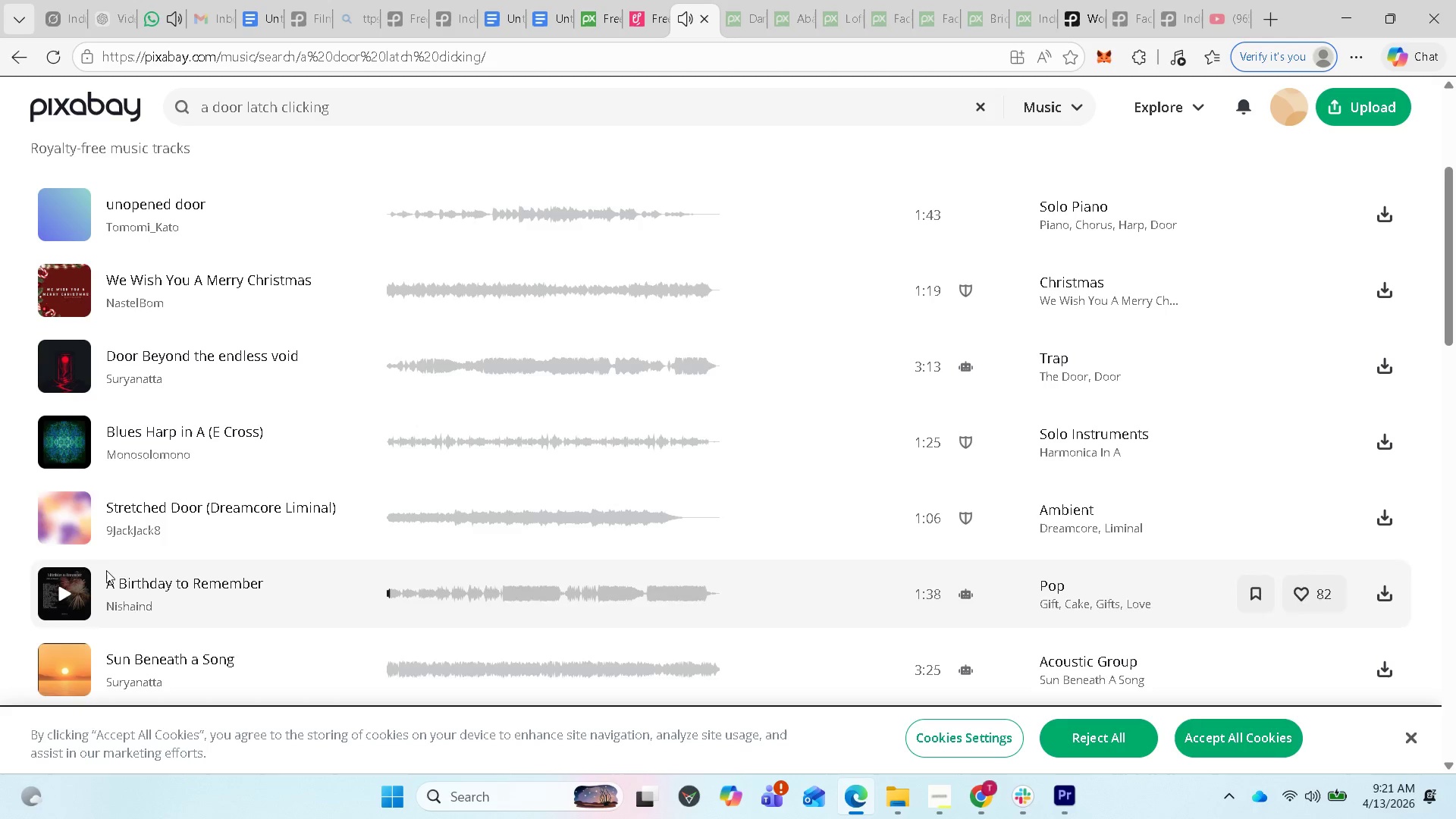 
scroll: coordinate [215, 489], scroll_direction: up, amount: 2.0
 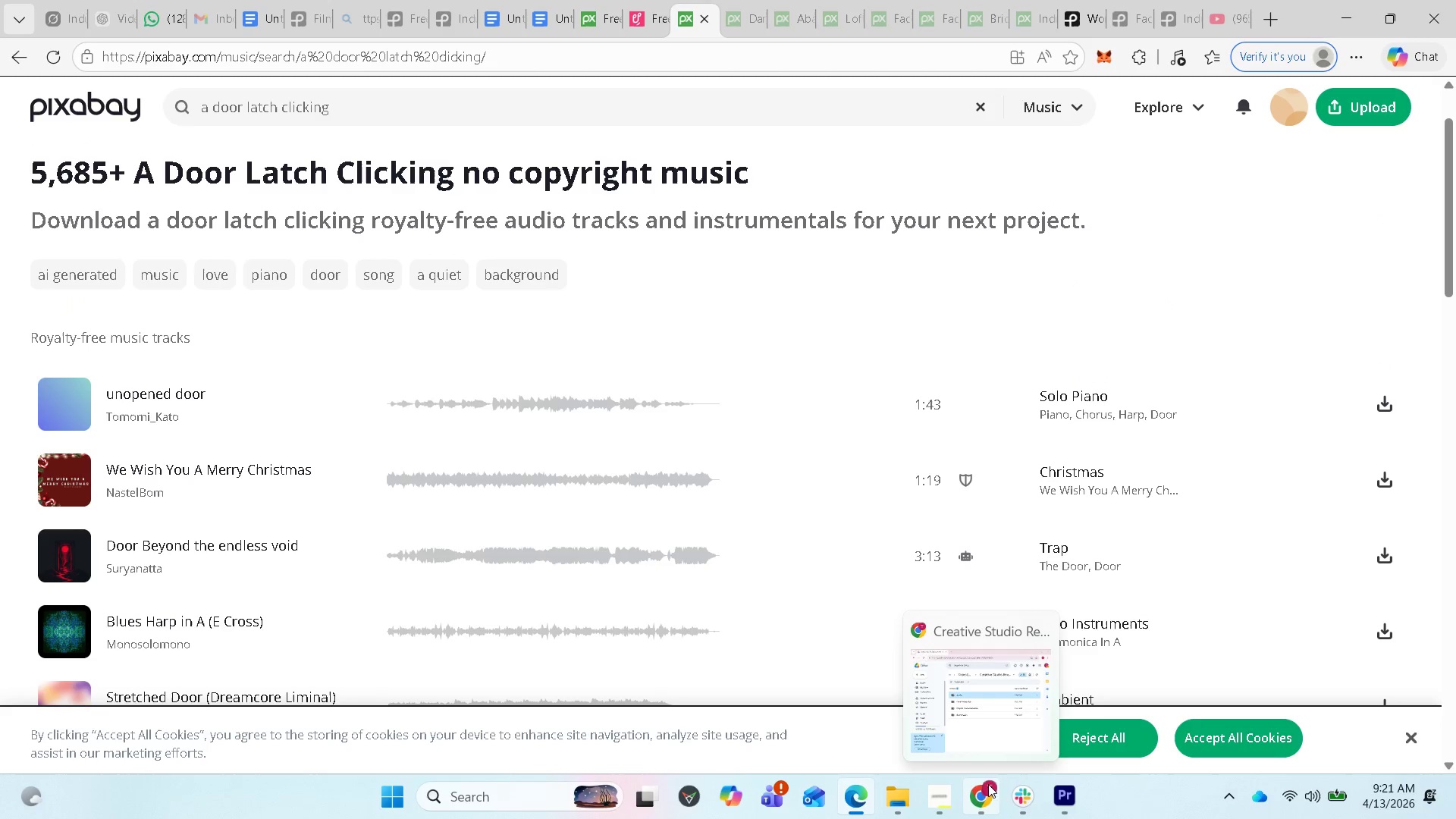 
mouse_move([1033, 802])
 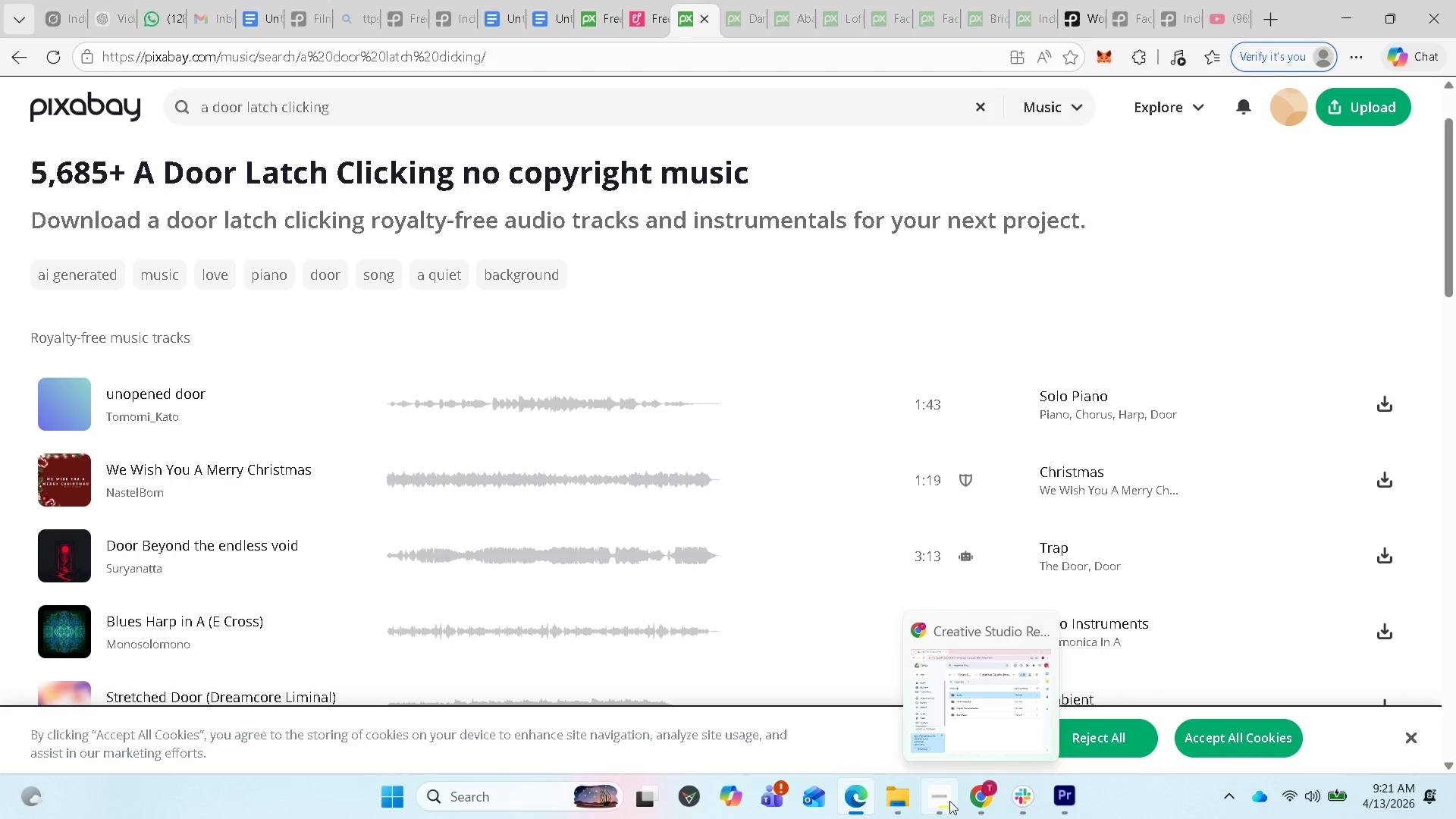 
left_click([946, 801])